 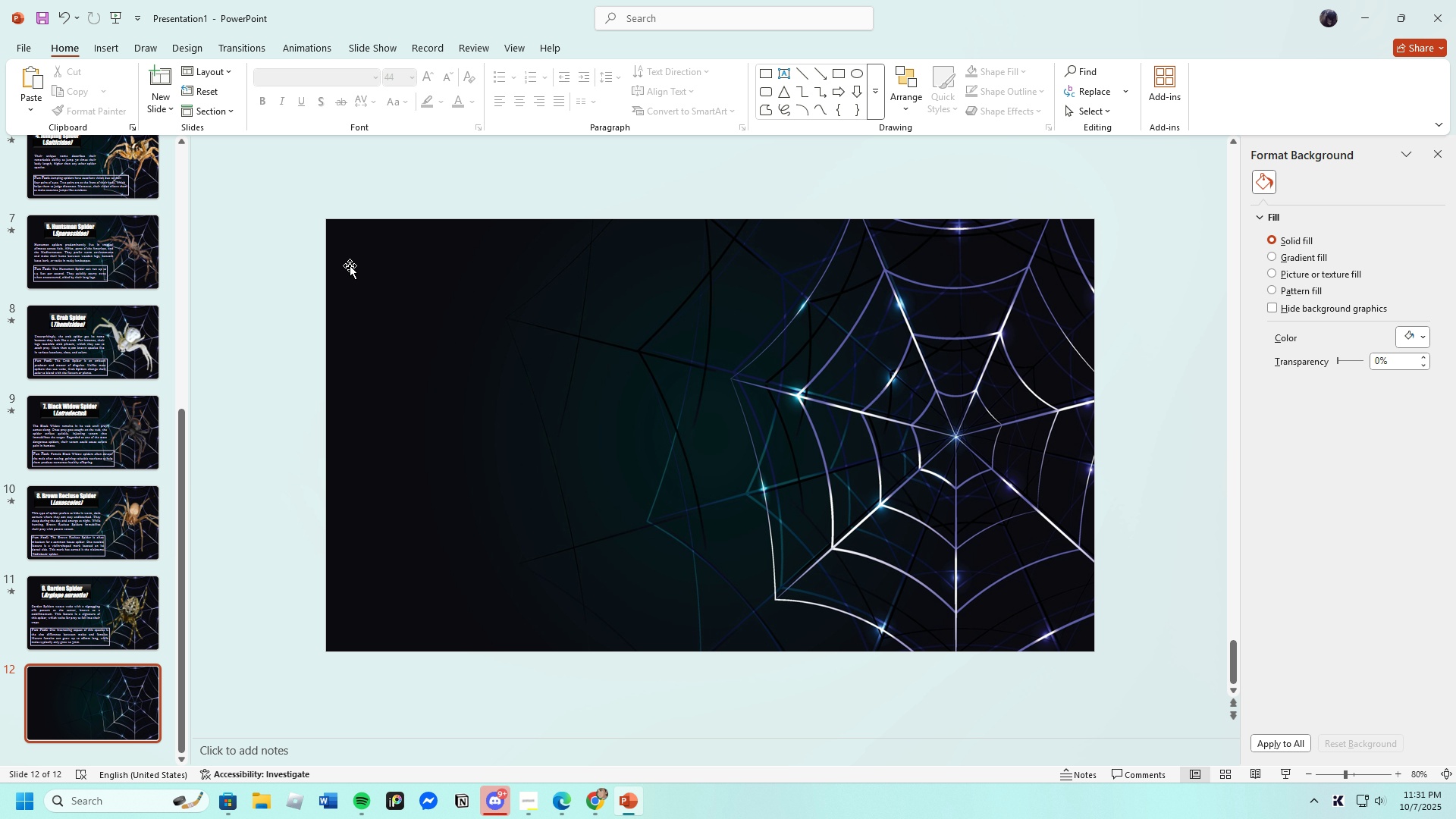 
left_click([103, 48])
 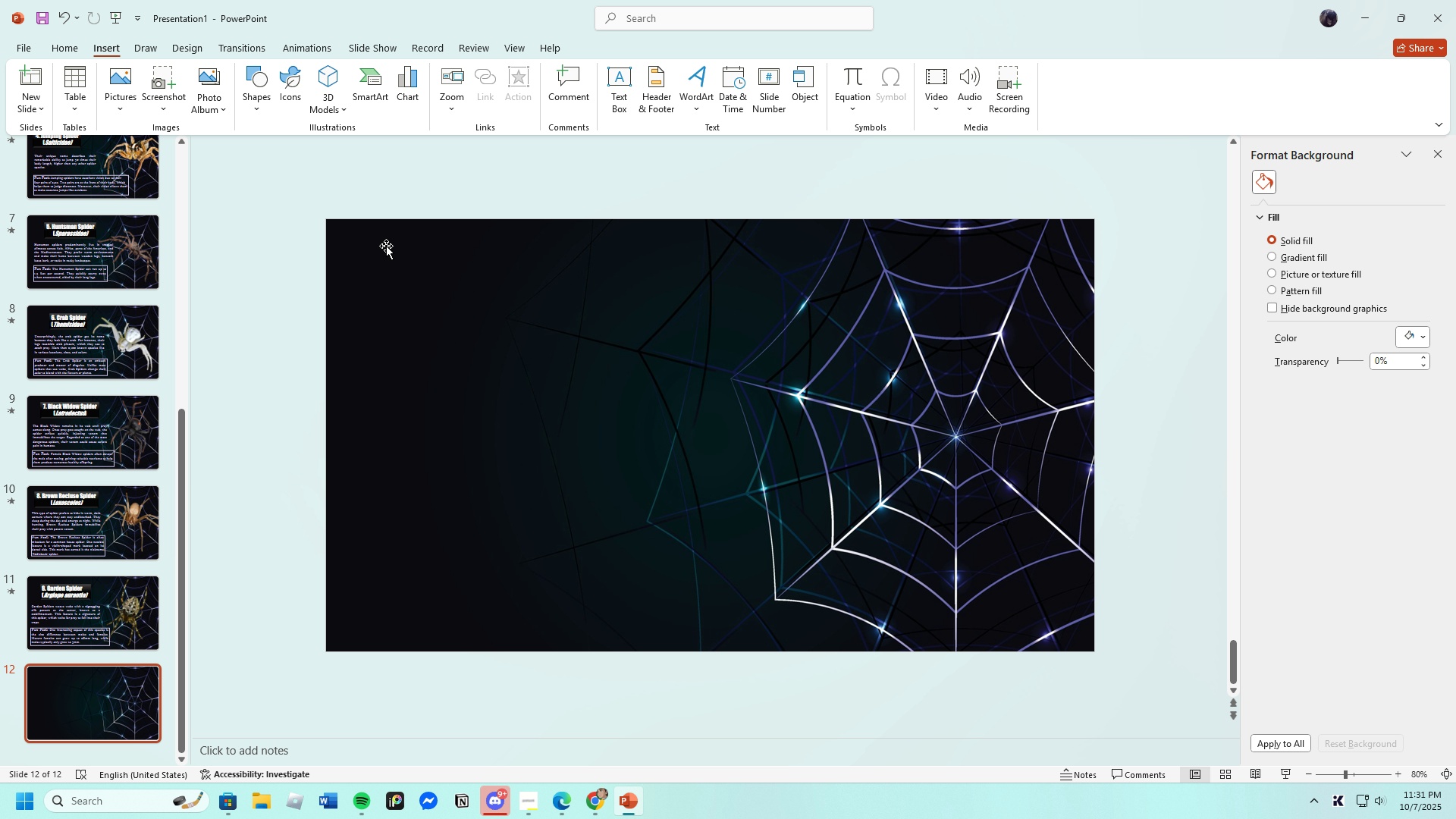 
wait(12.98)
 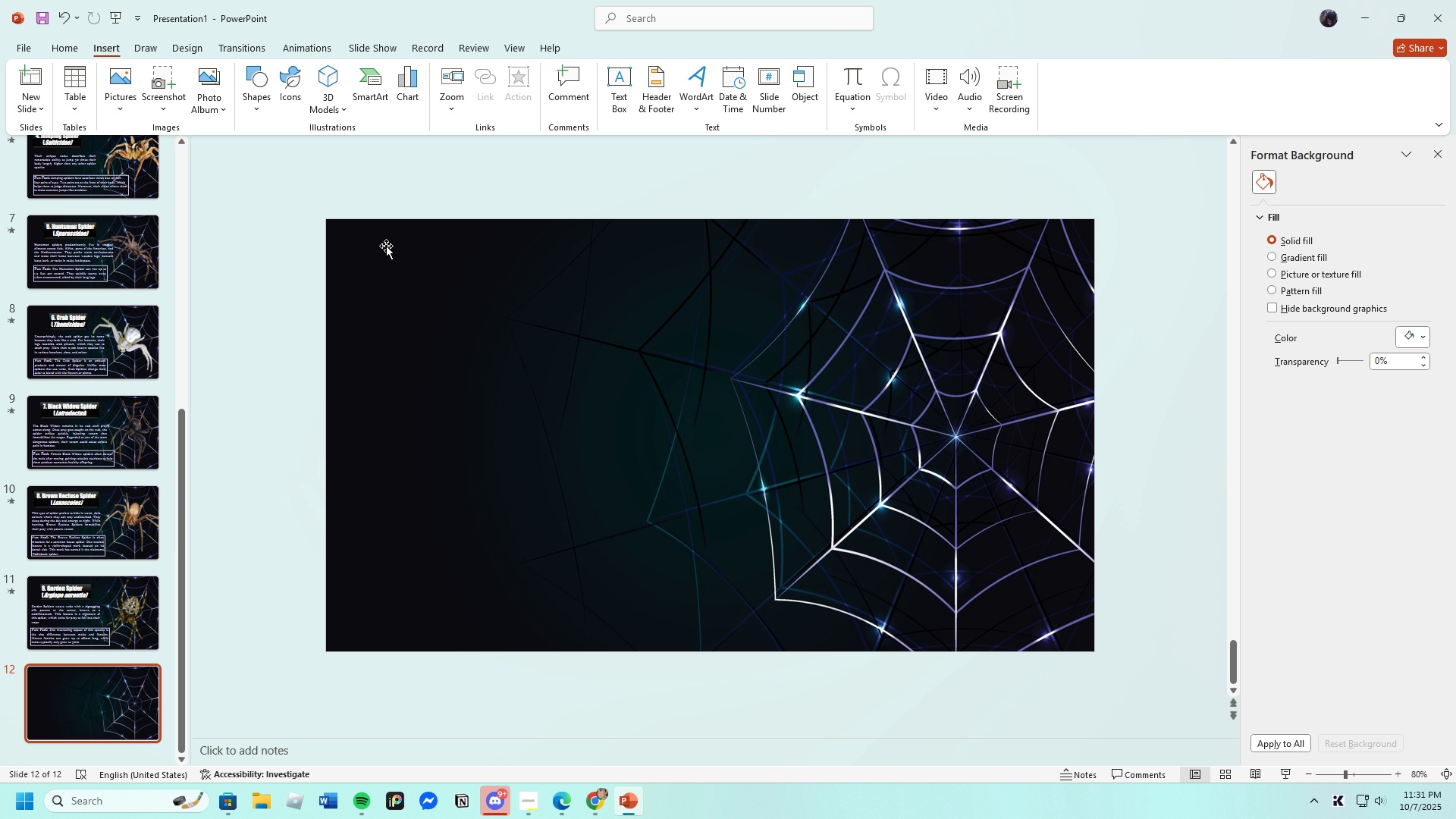 
left_click([208, 79])
 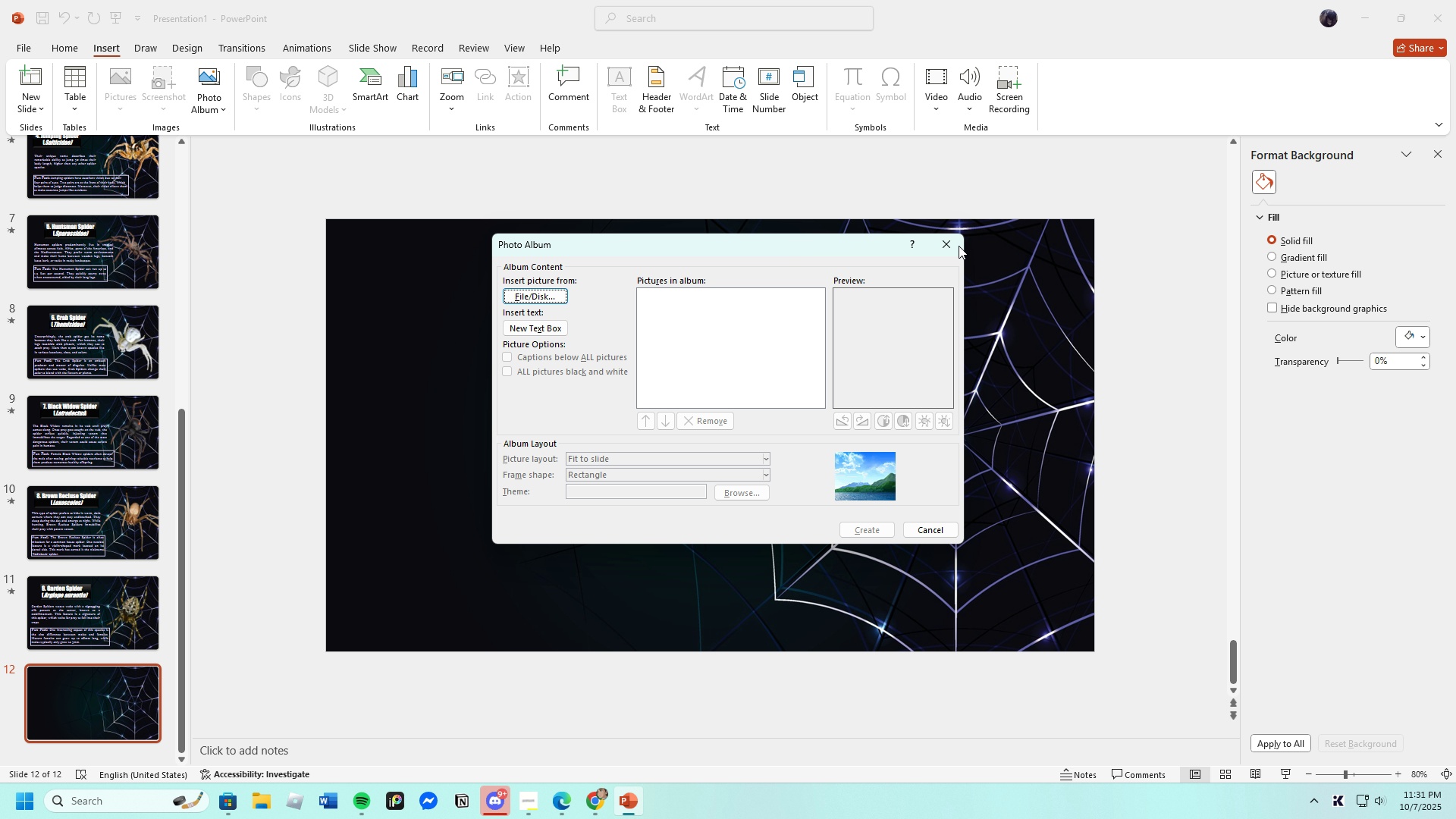 
left_click([952, 241])
 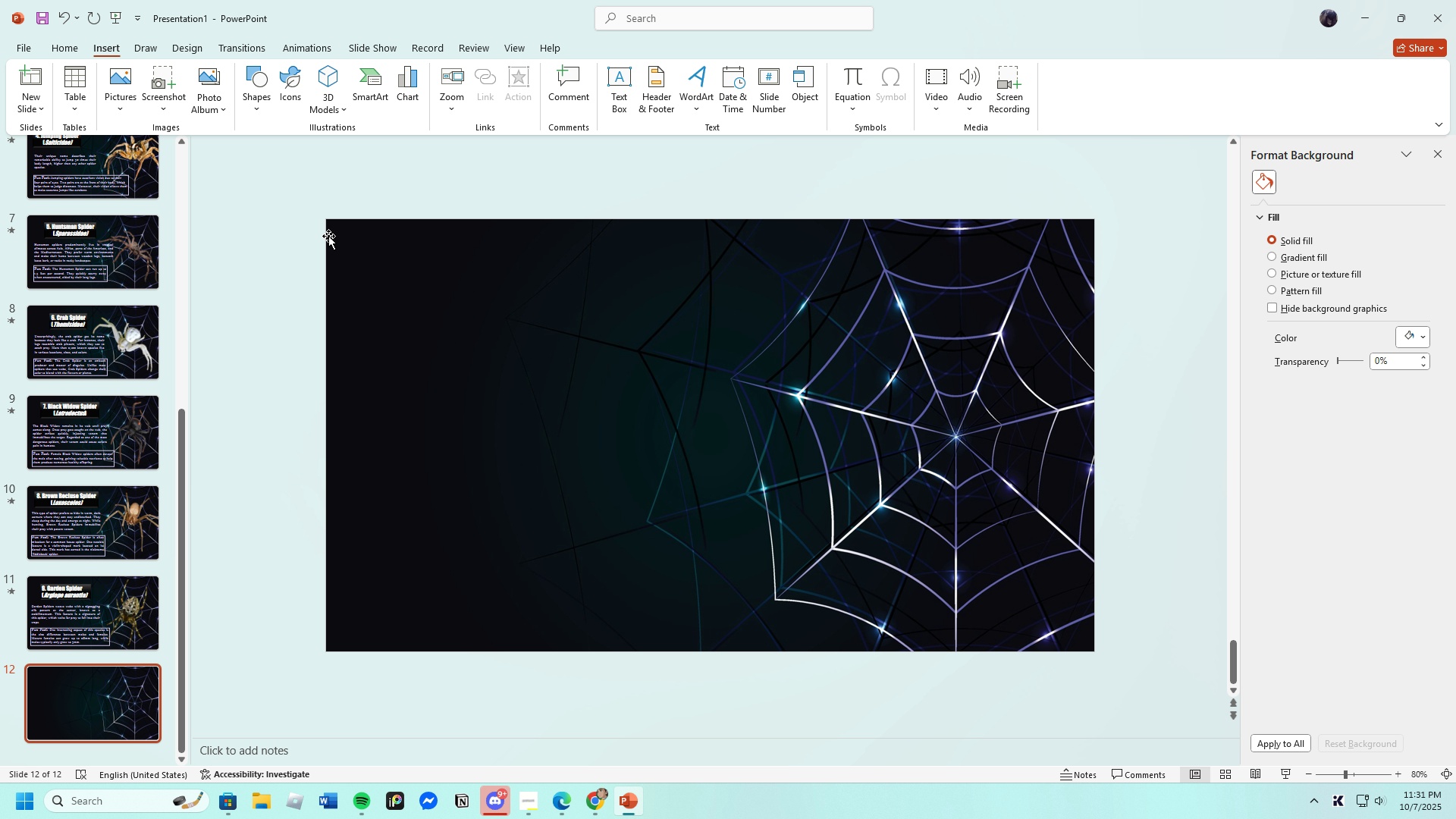 
left_click([324, 213])
 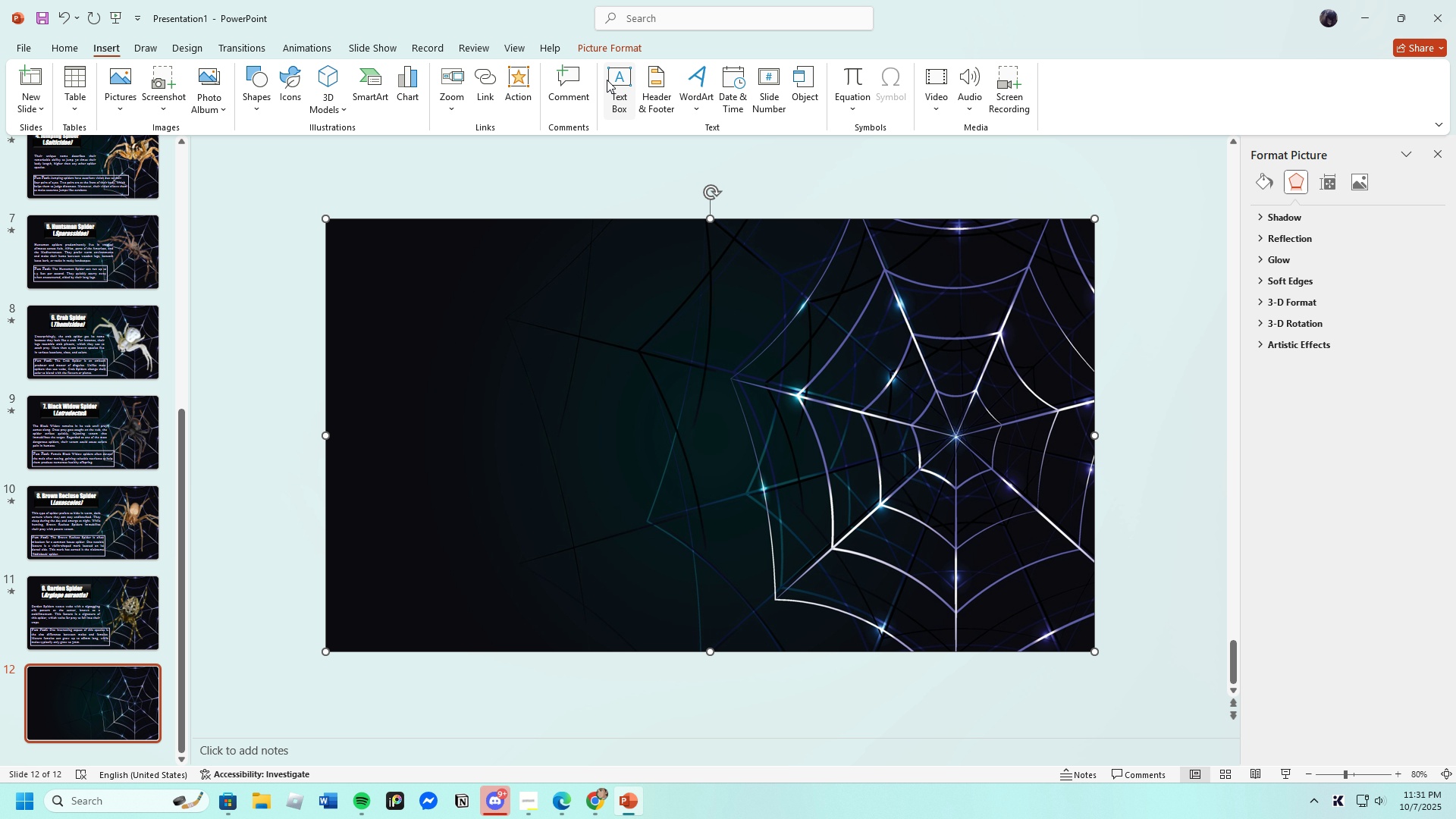 
left_click([613, 74])